 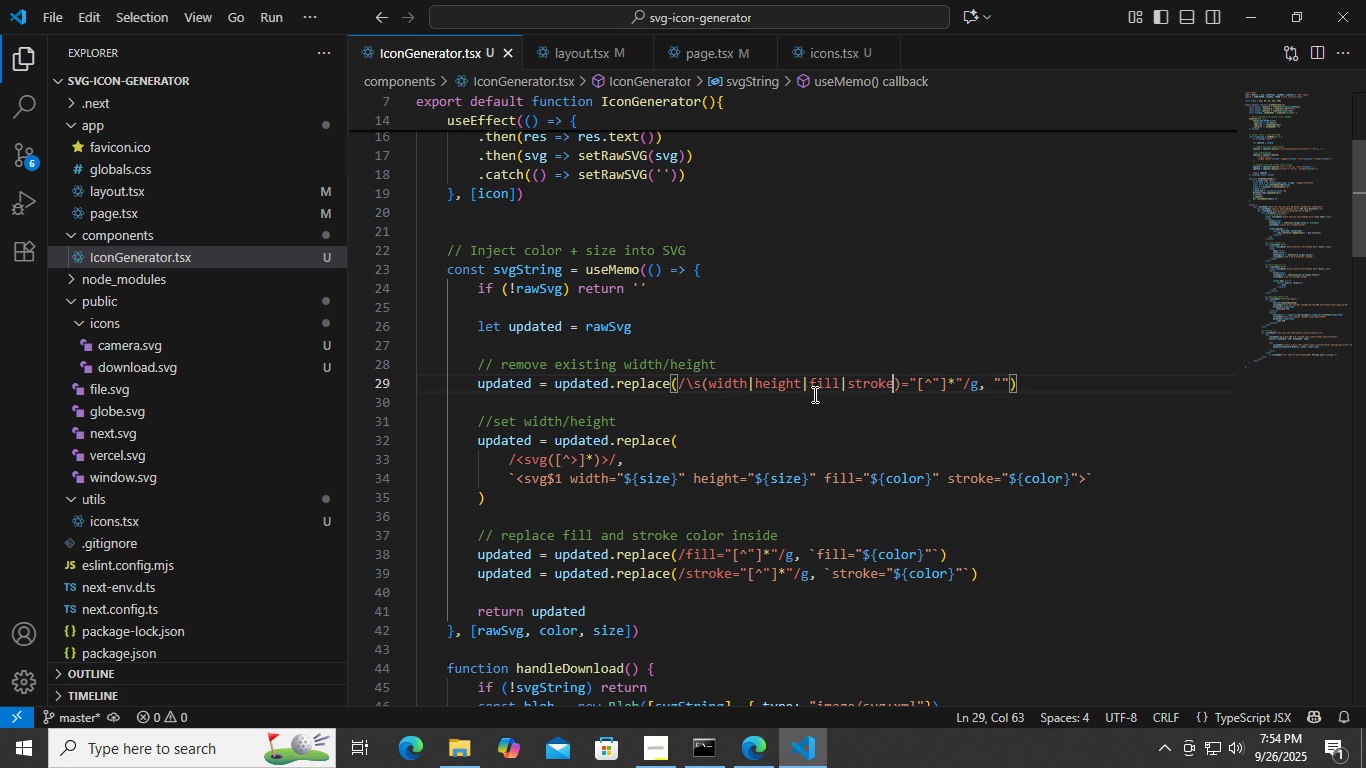 
left_click([751, 767])
 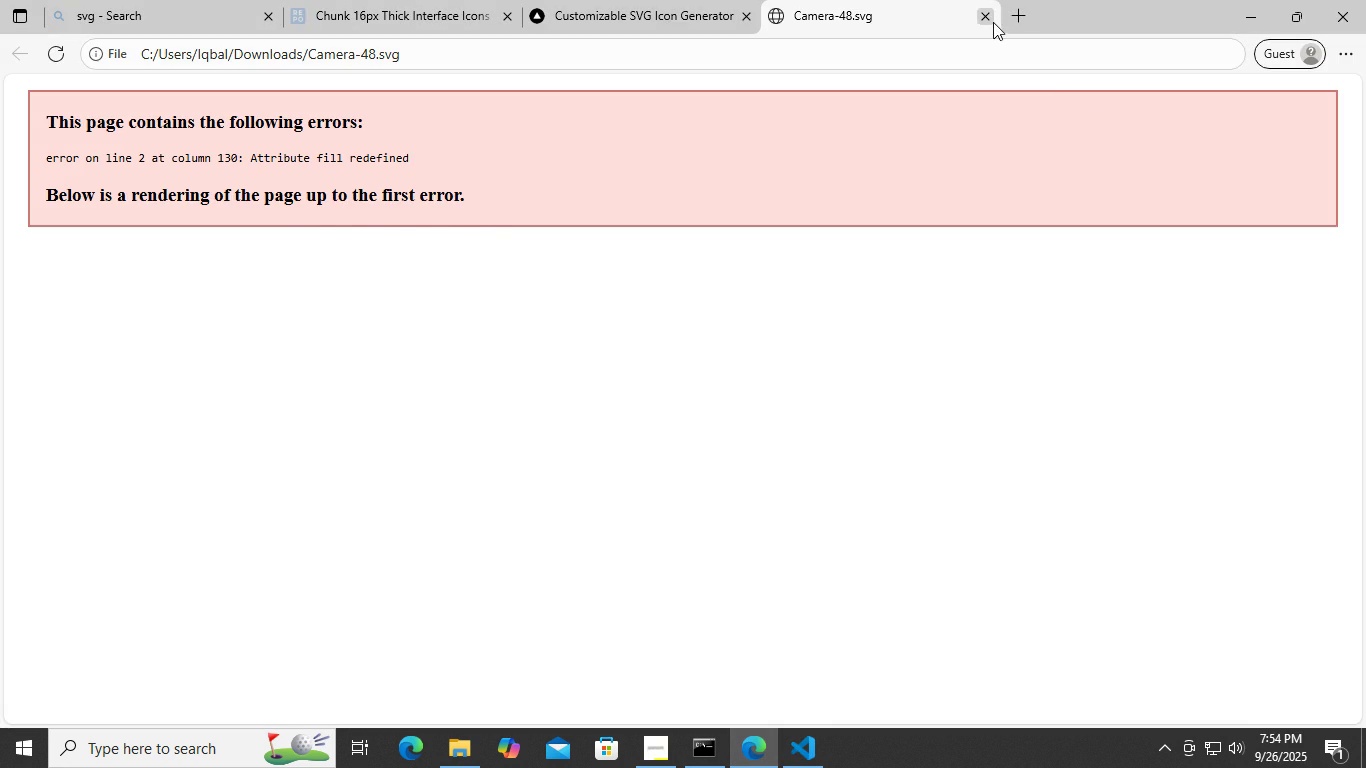 
left_click([993, 21])
 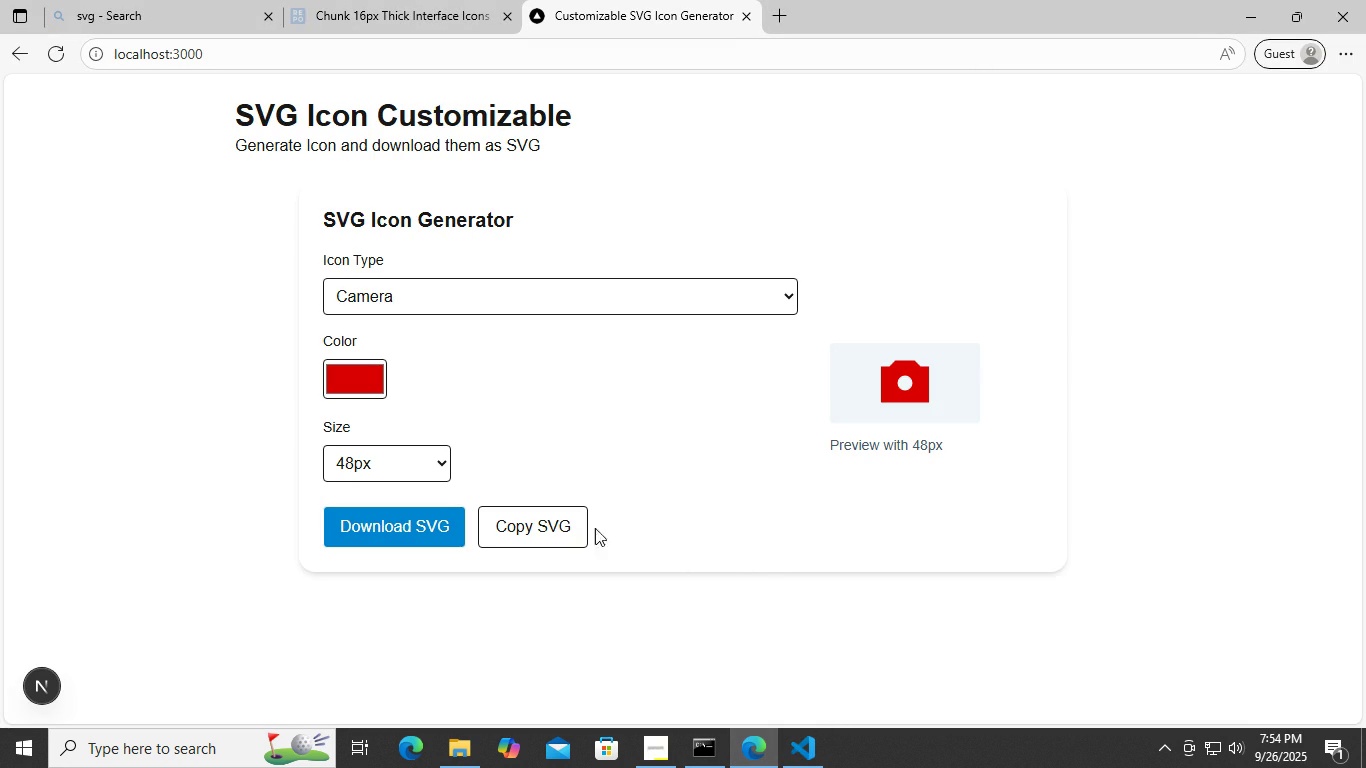 
left_click([428, 536])
 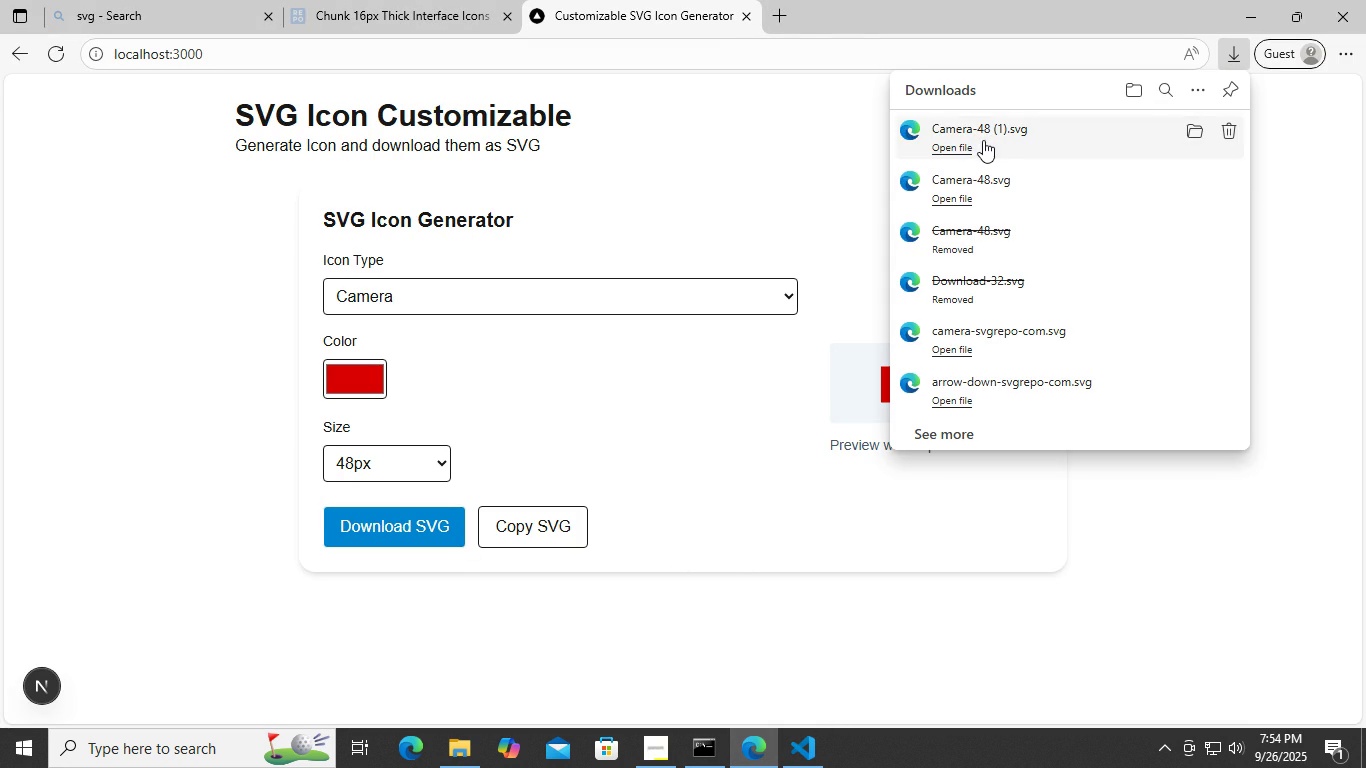 
left_click([984, 139])
 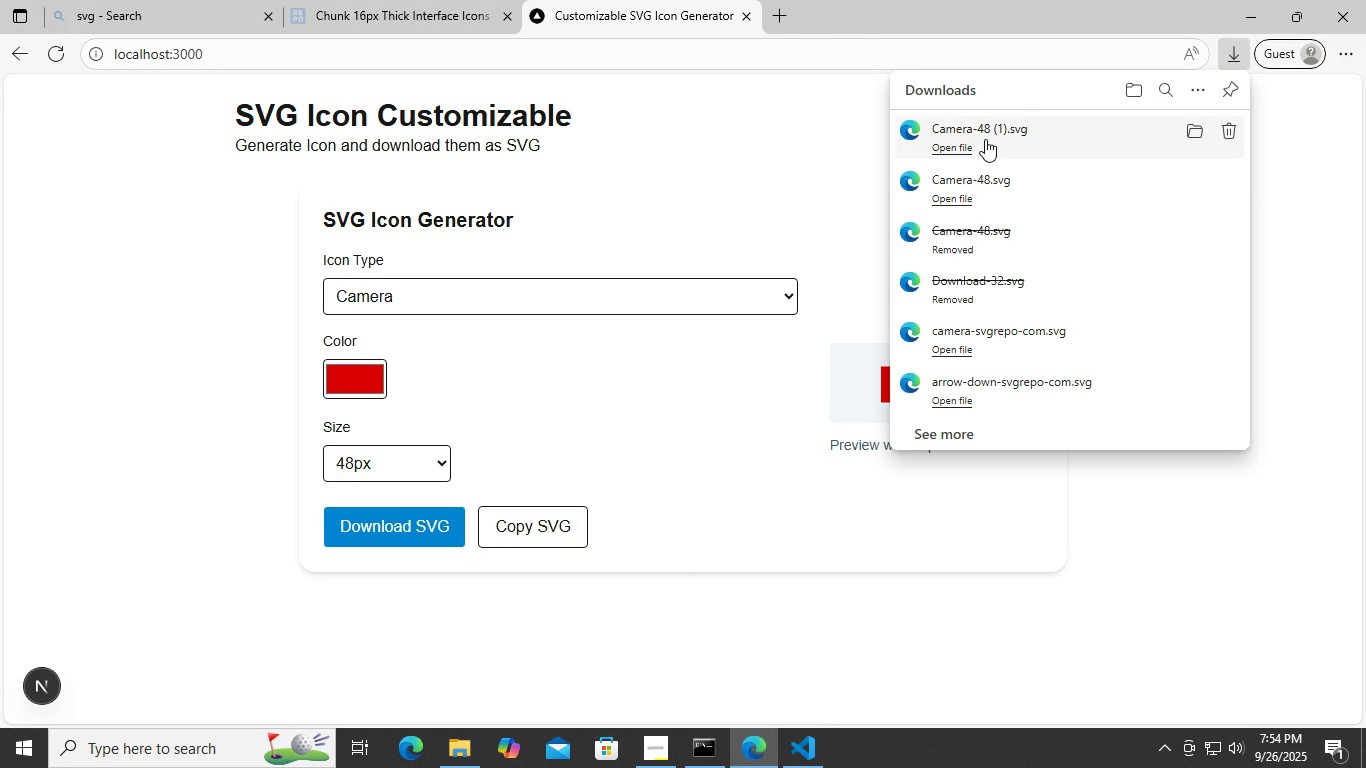 
left_click([986, 139])
 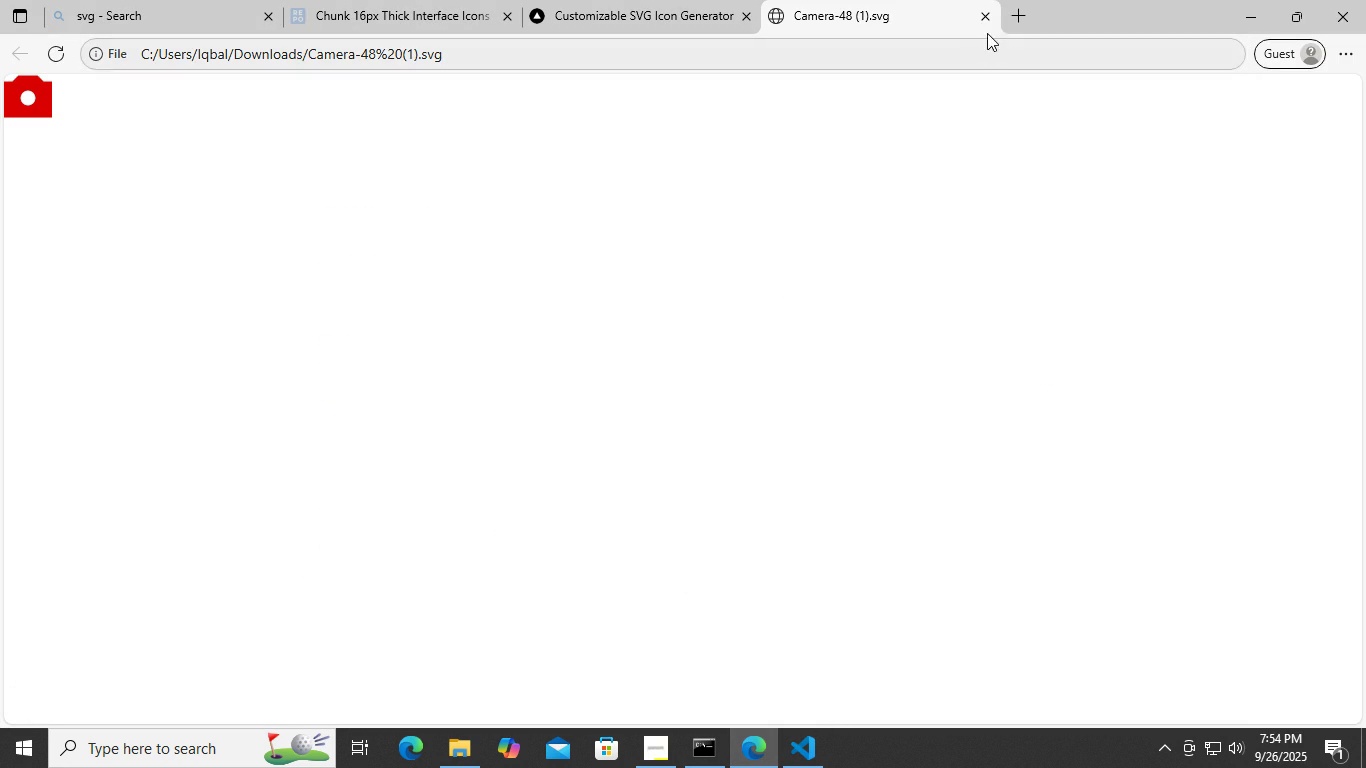 
left_click([987, 12])
 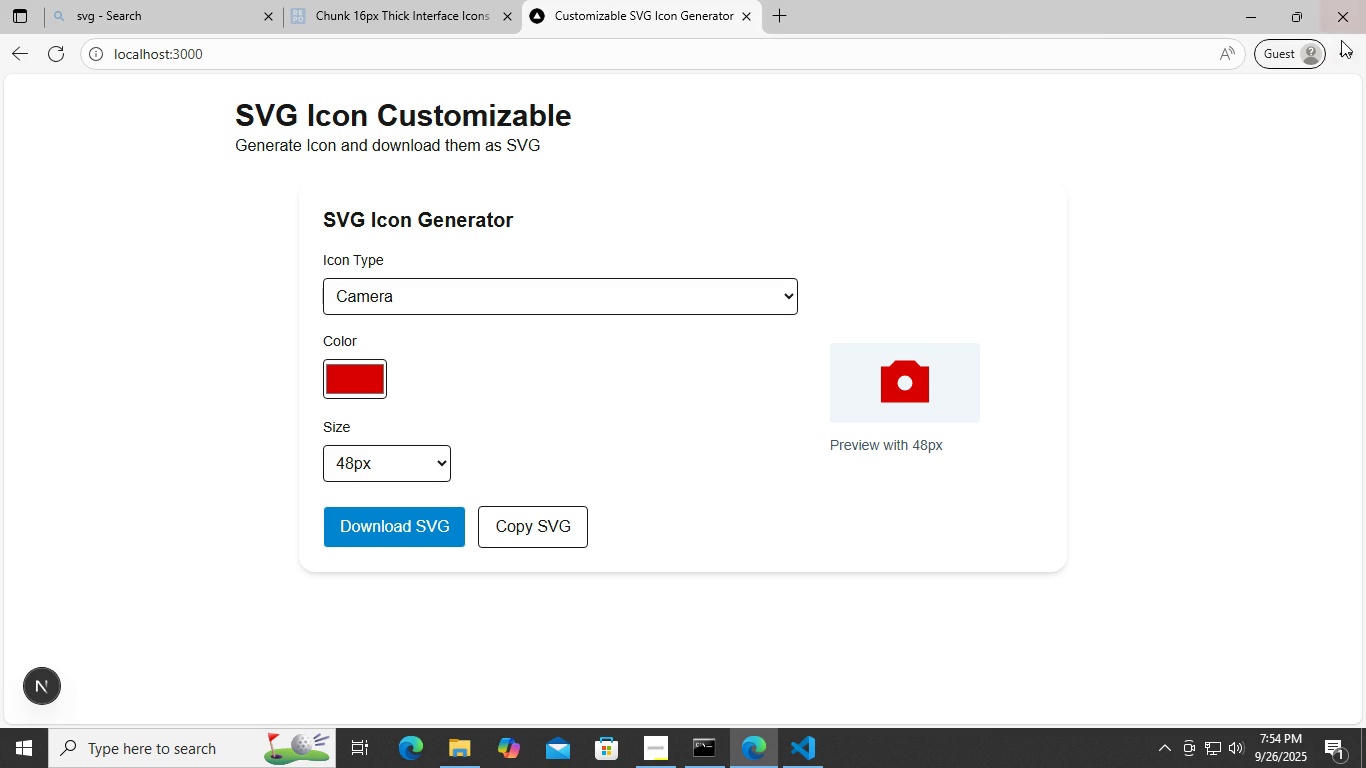 
left_click([1343, 44])
 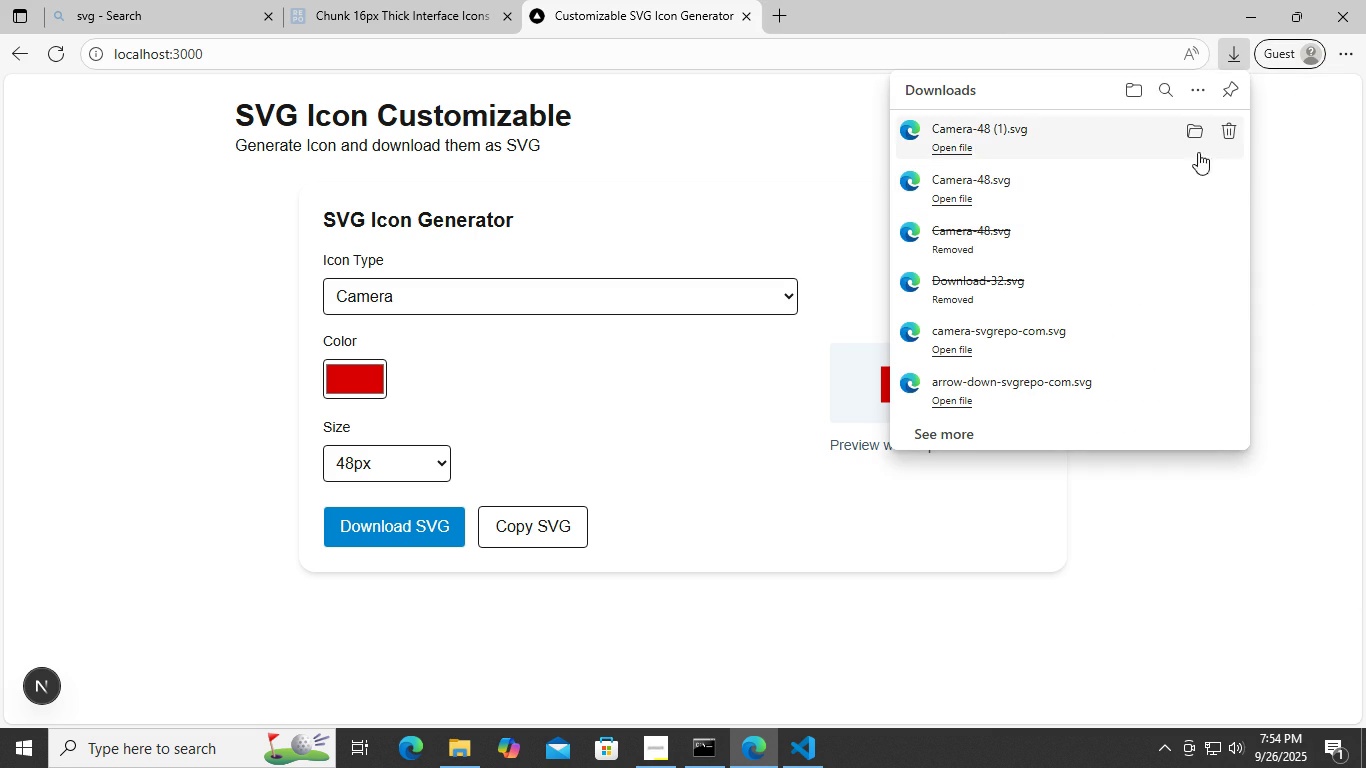 
left_click([1228, 128])
 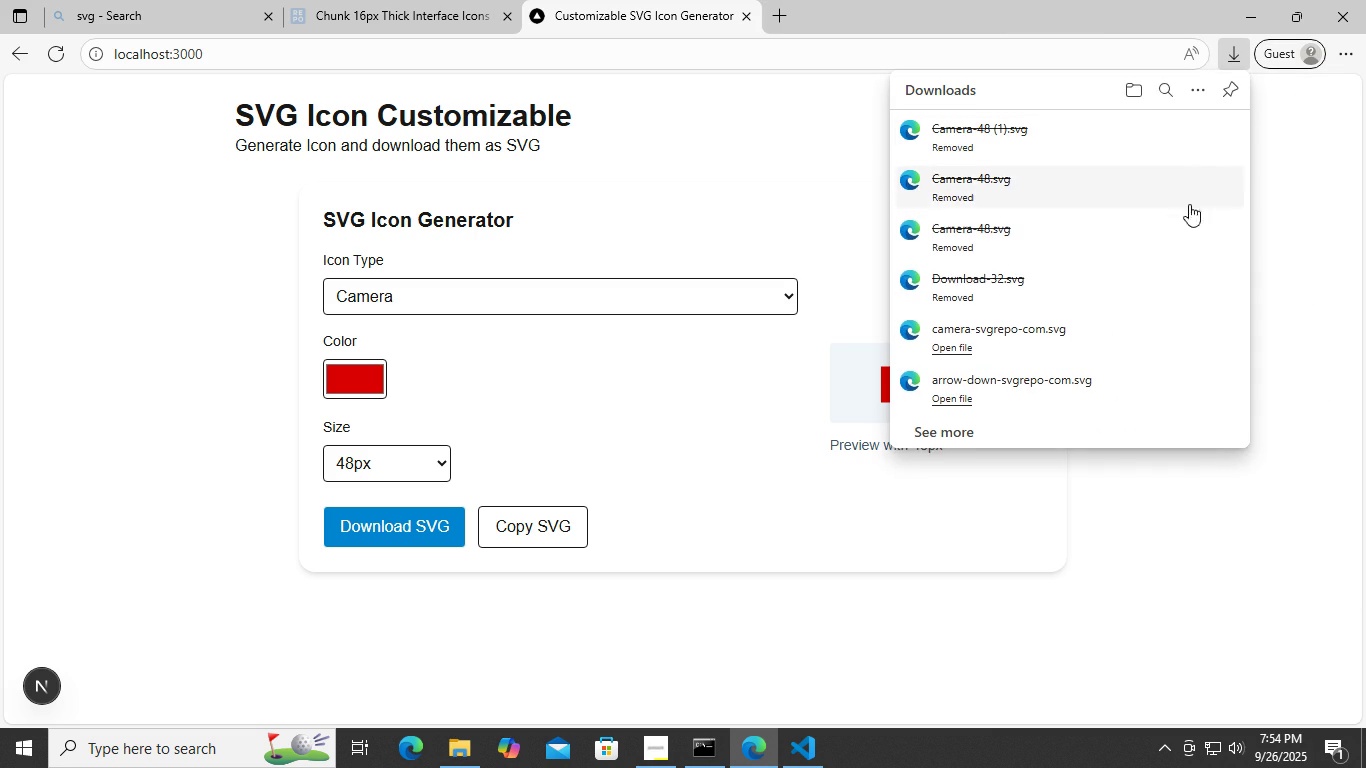 
double_click([662, 180])
 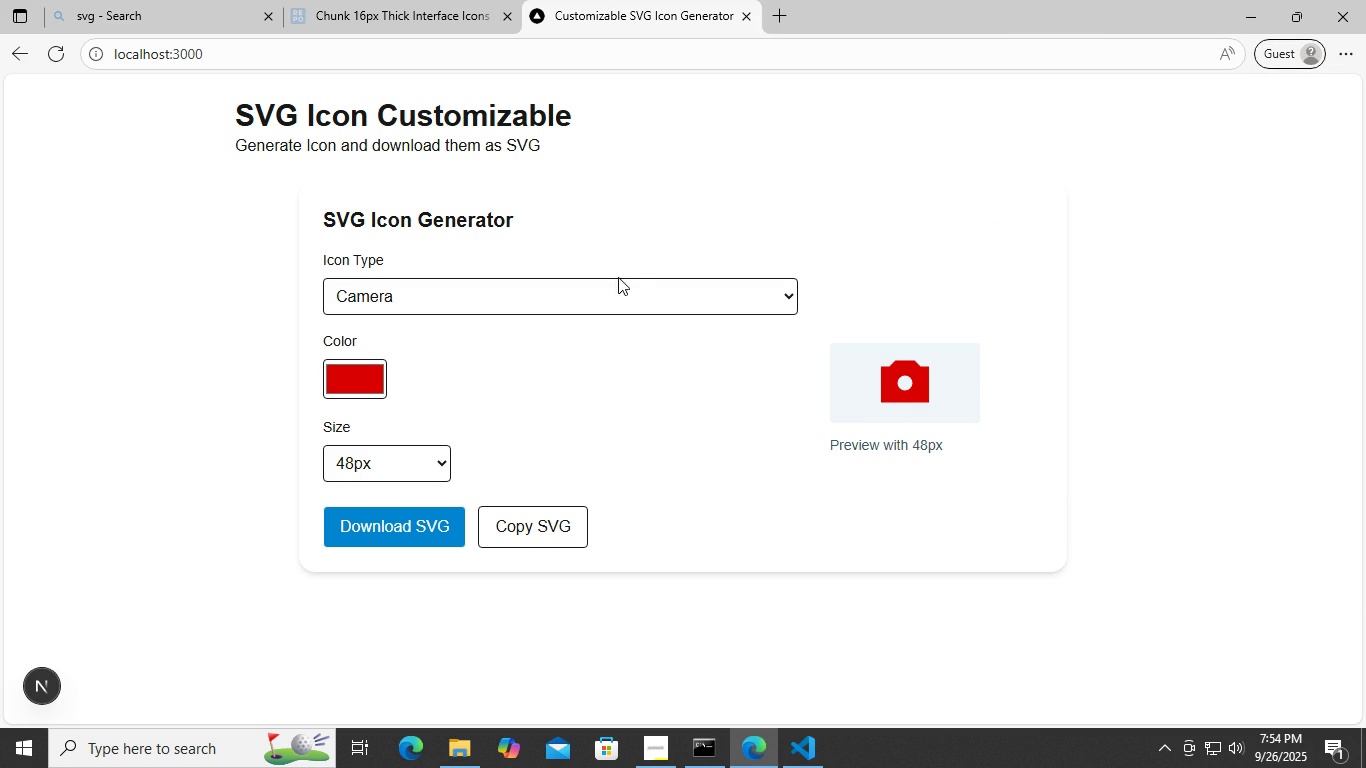 
triple_click([618, 265])
 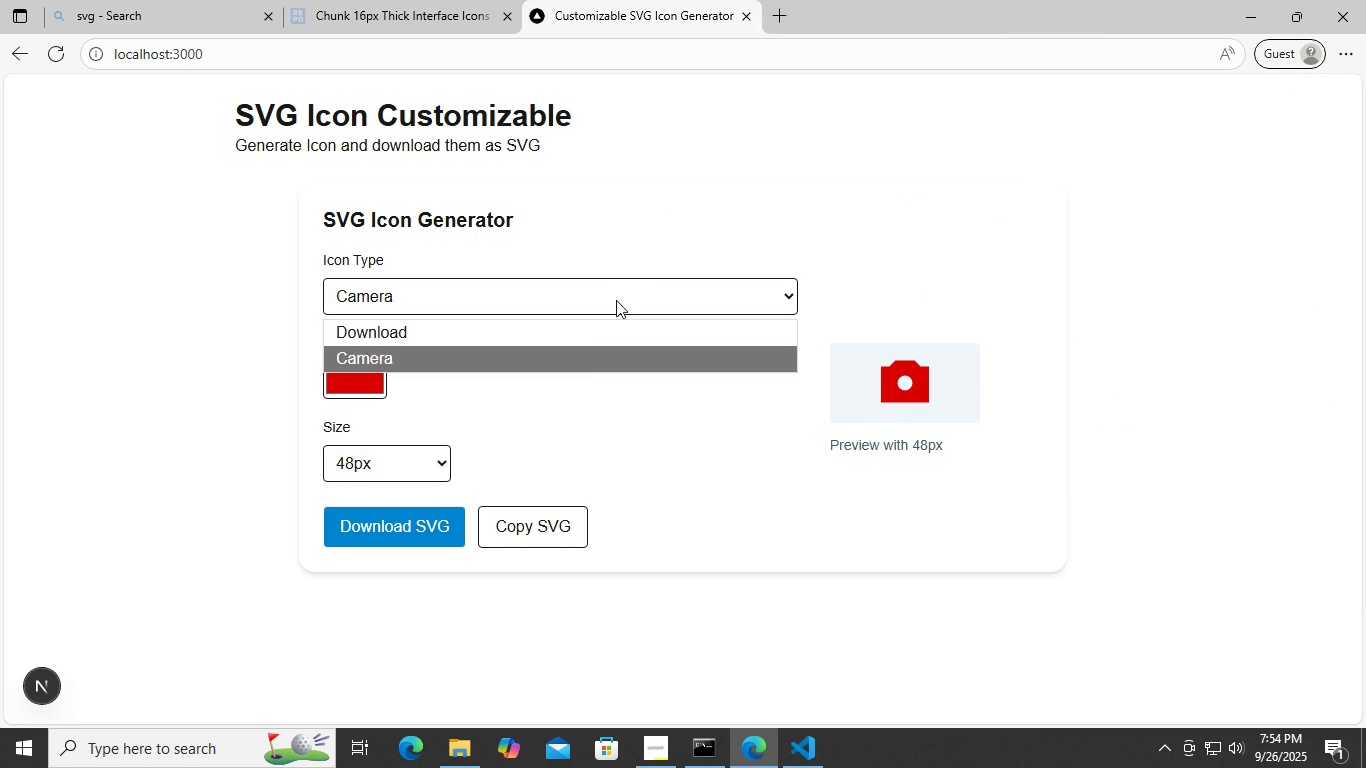 
triple_click([616, 300])
 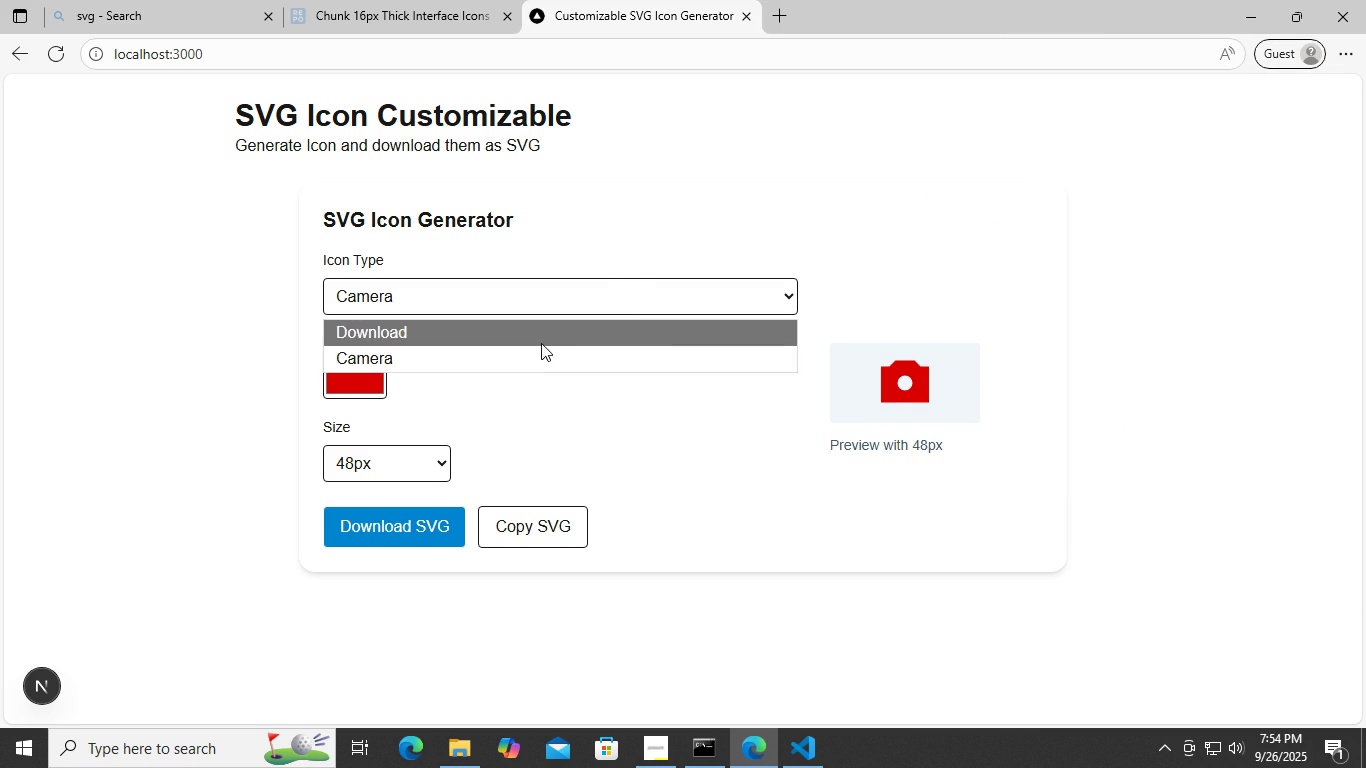 
triple_click([541, 343])